 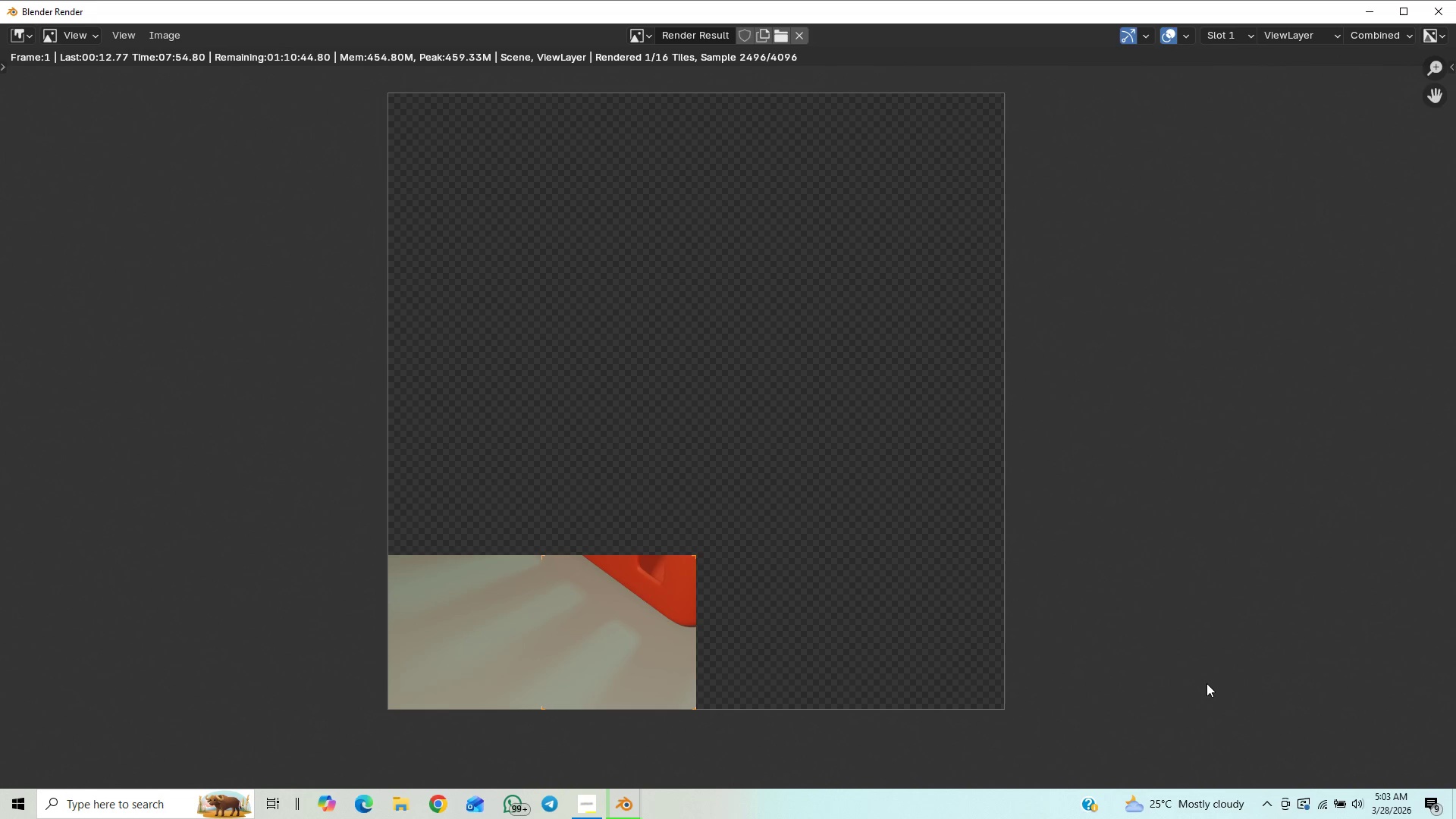 
scroll: coordinate [1117, 651], scroll_direction: down, amount: 1.0
 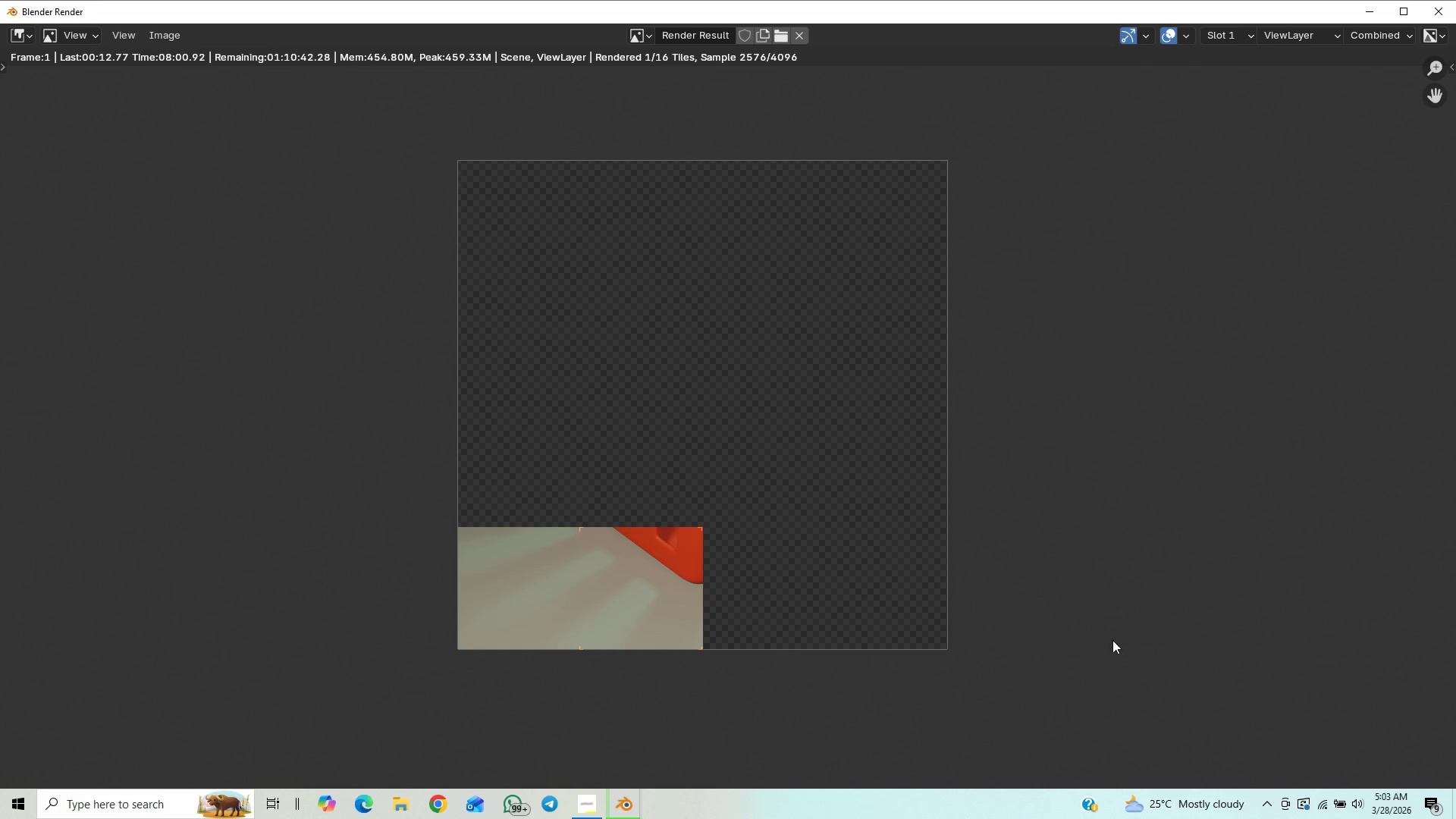 
scroll: coordinate [1112, 639], scroll_direction: up, amount: 1.0
 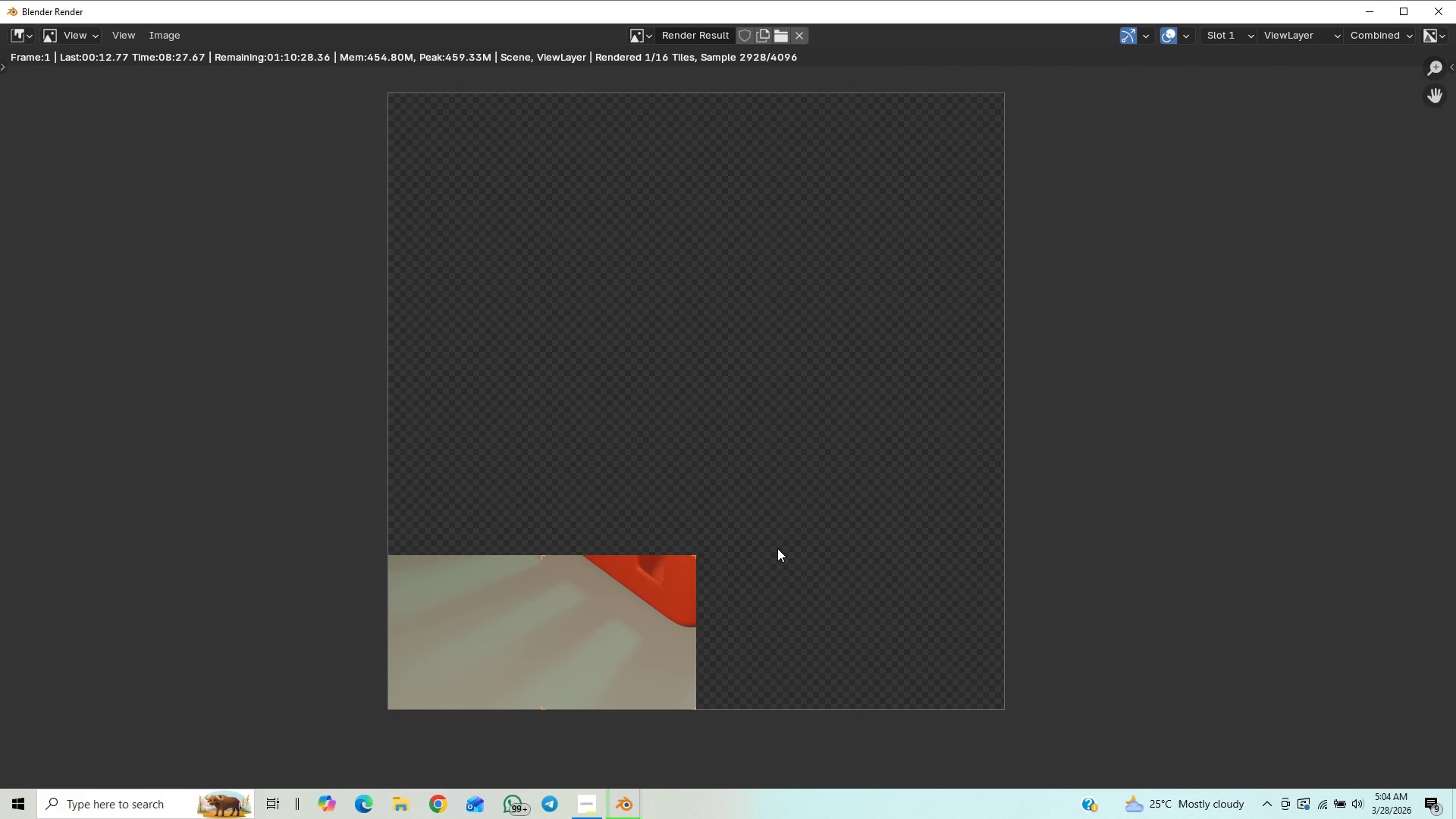 
wait(31.49)
 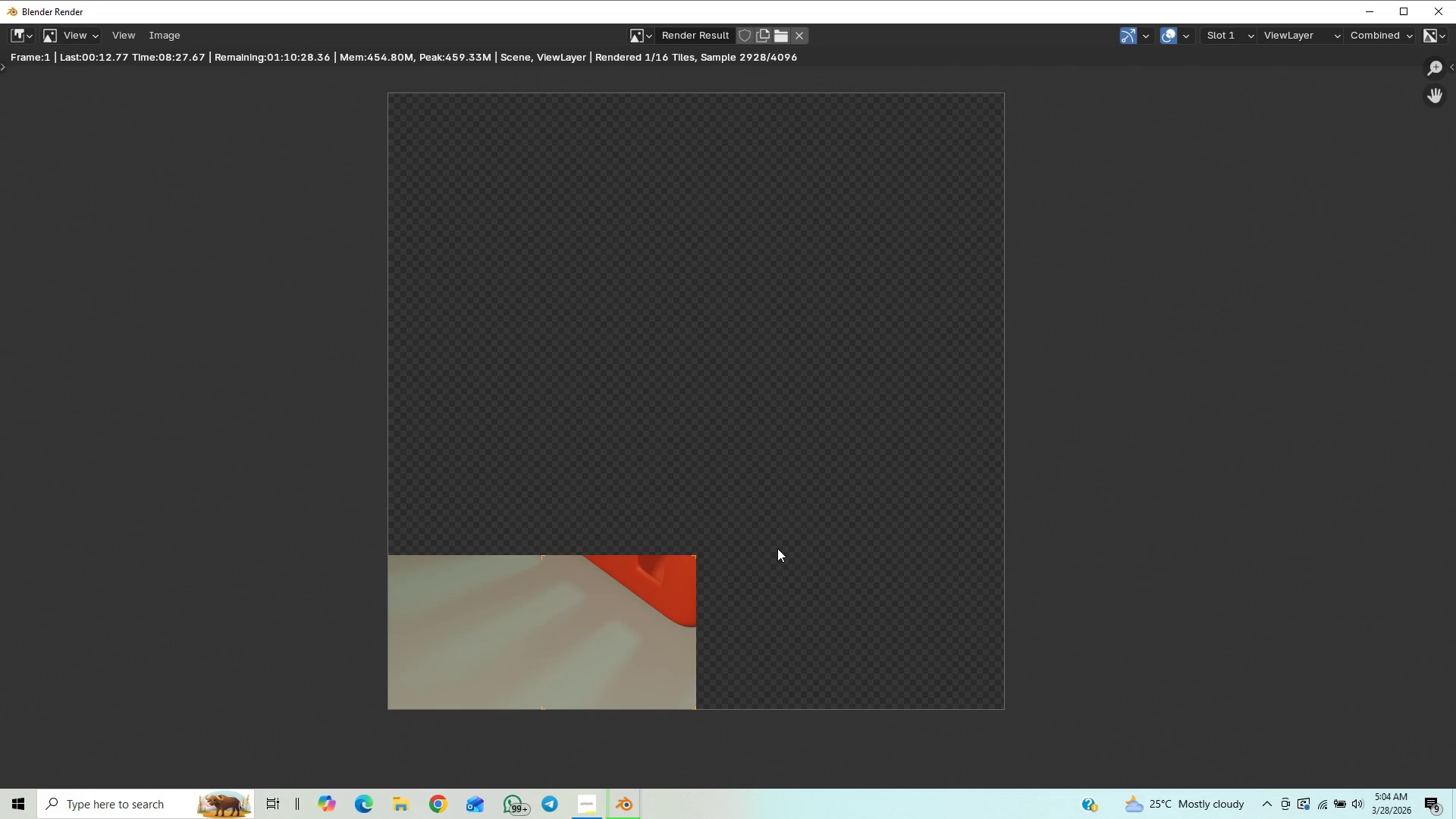 
scroll: coordinate [646, 224], scroll_direction: up, amount: 7.0
 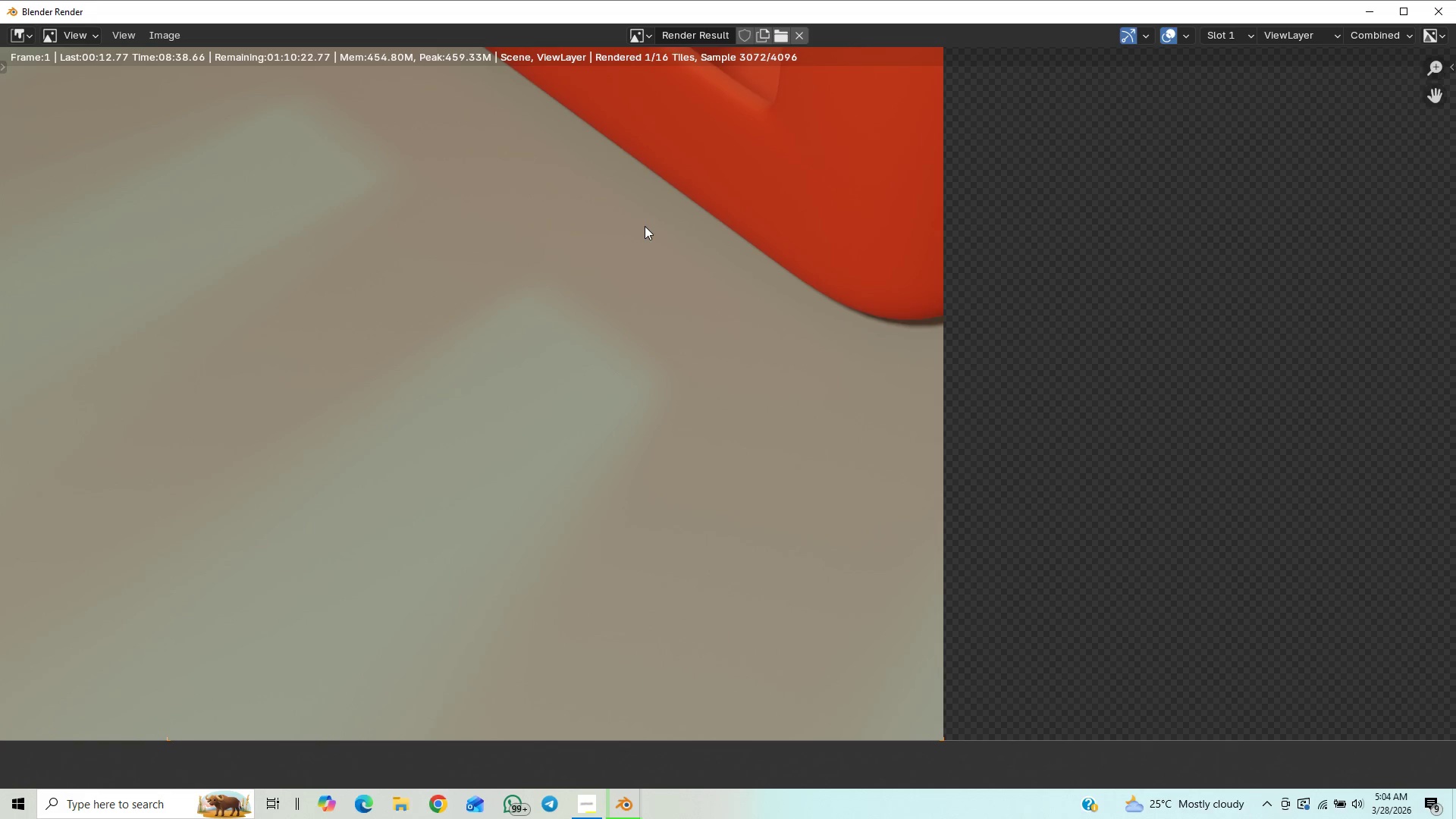 
scroll: coordinate [645, 248], scroll_direction: down, amount: 12.0
 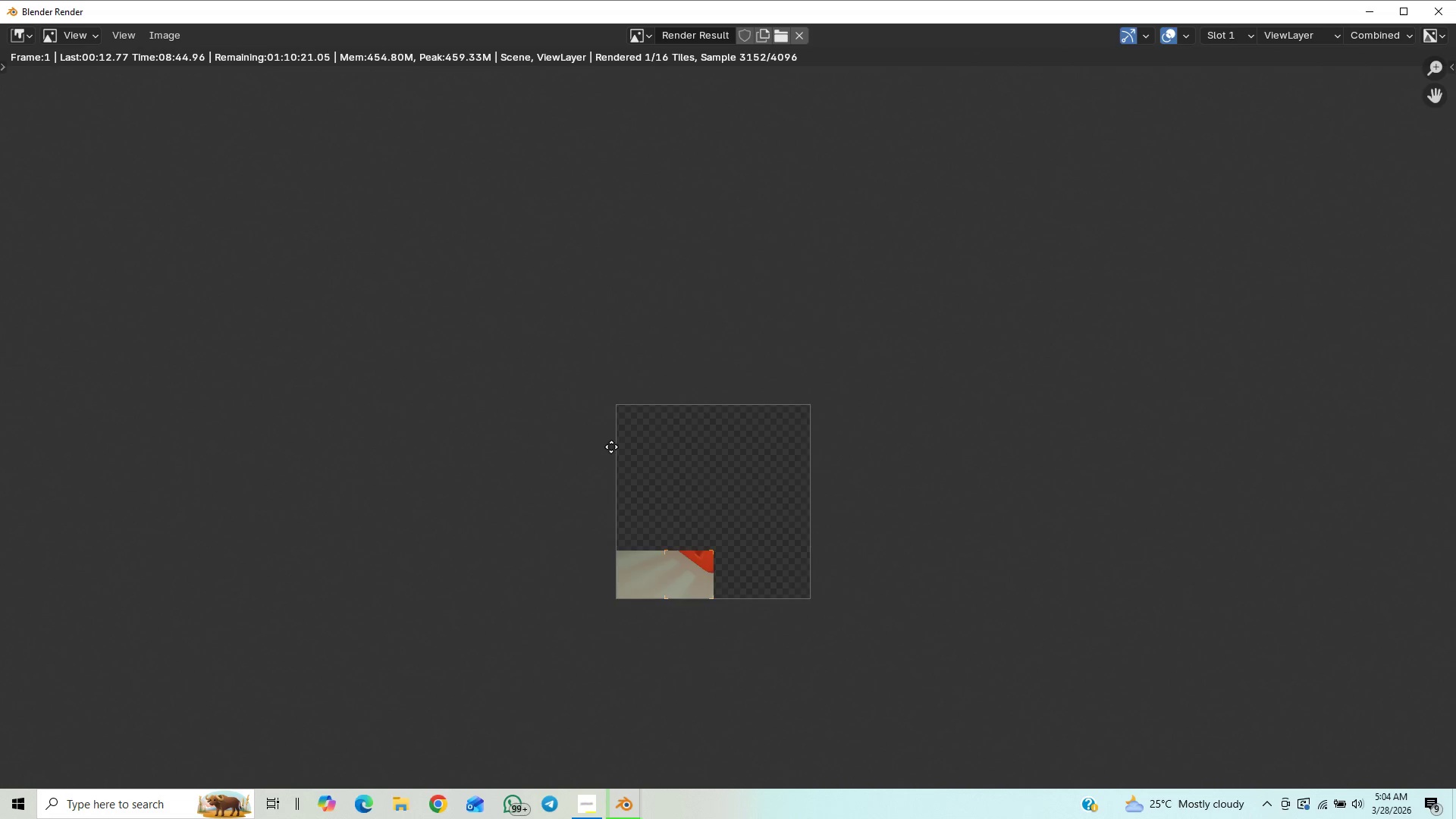 
scroll: coordinate [826, 589], scroll_direction: up, amount: 5.0
 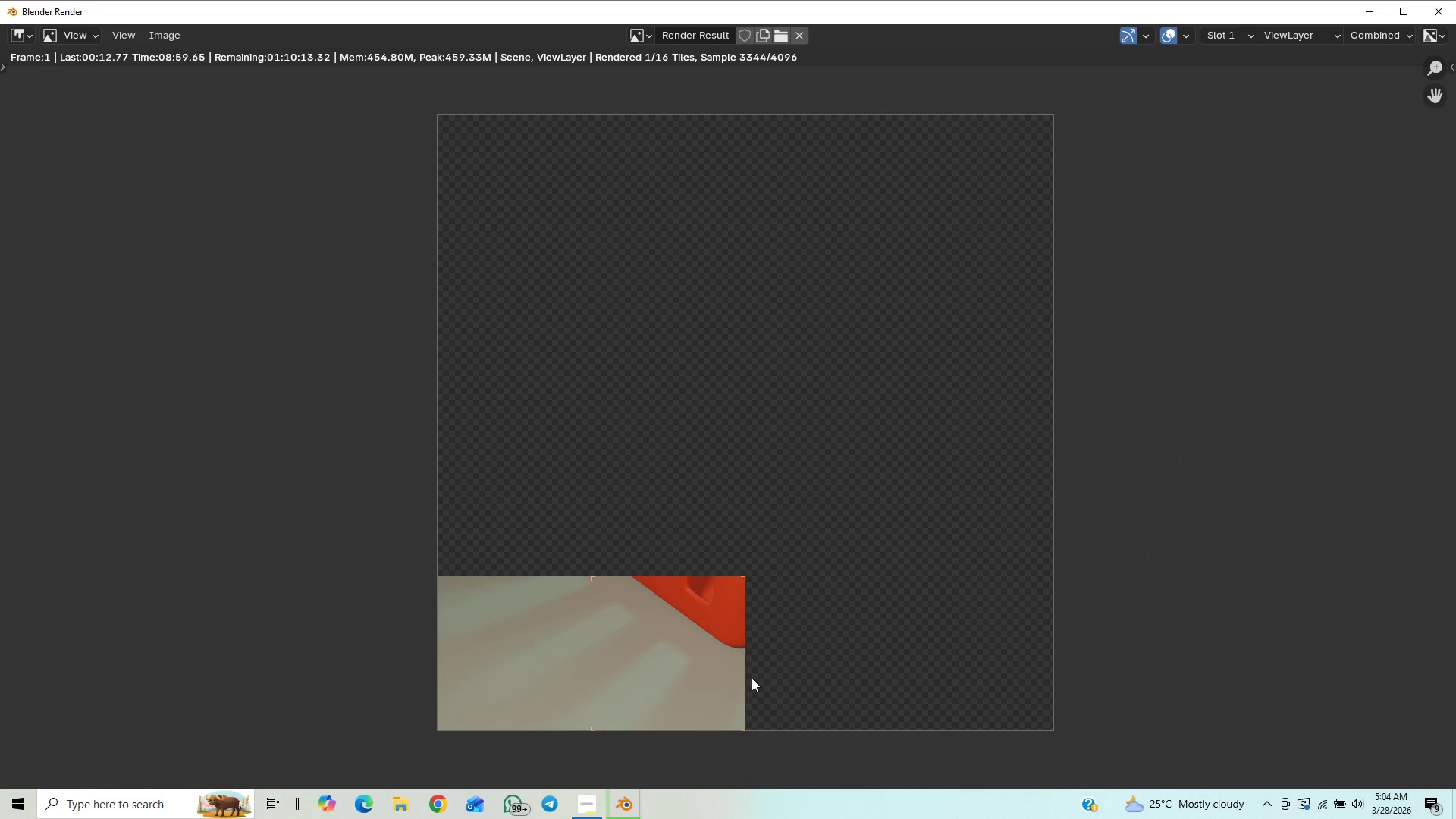 
wait(11.28)
 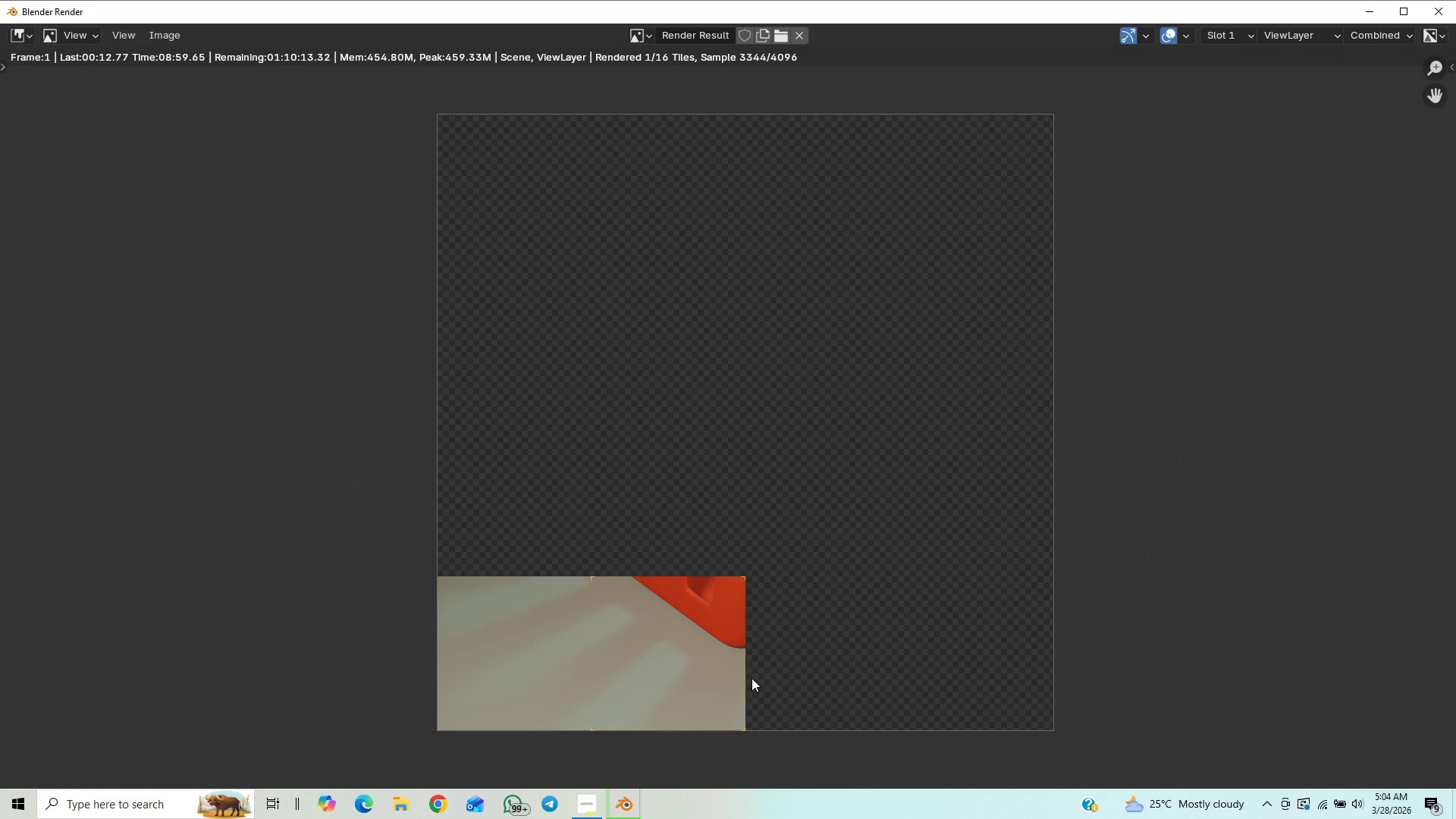 
scroll: coordinate [833, 677], scroll_direction: down, amount: 1.0
 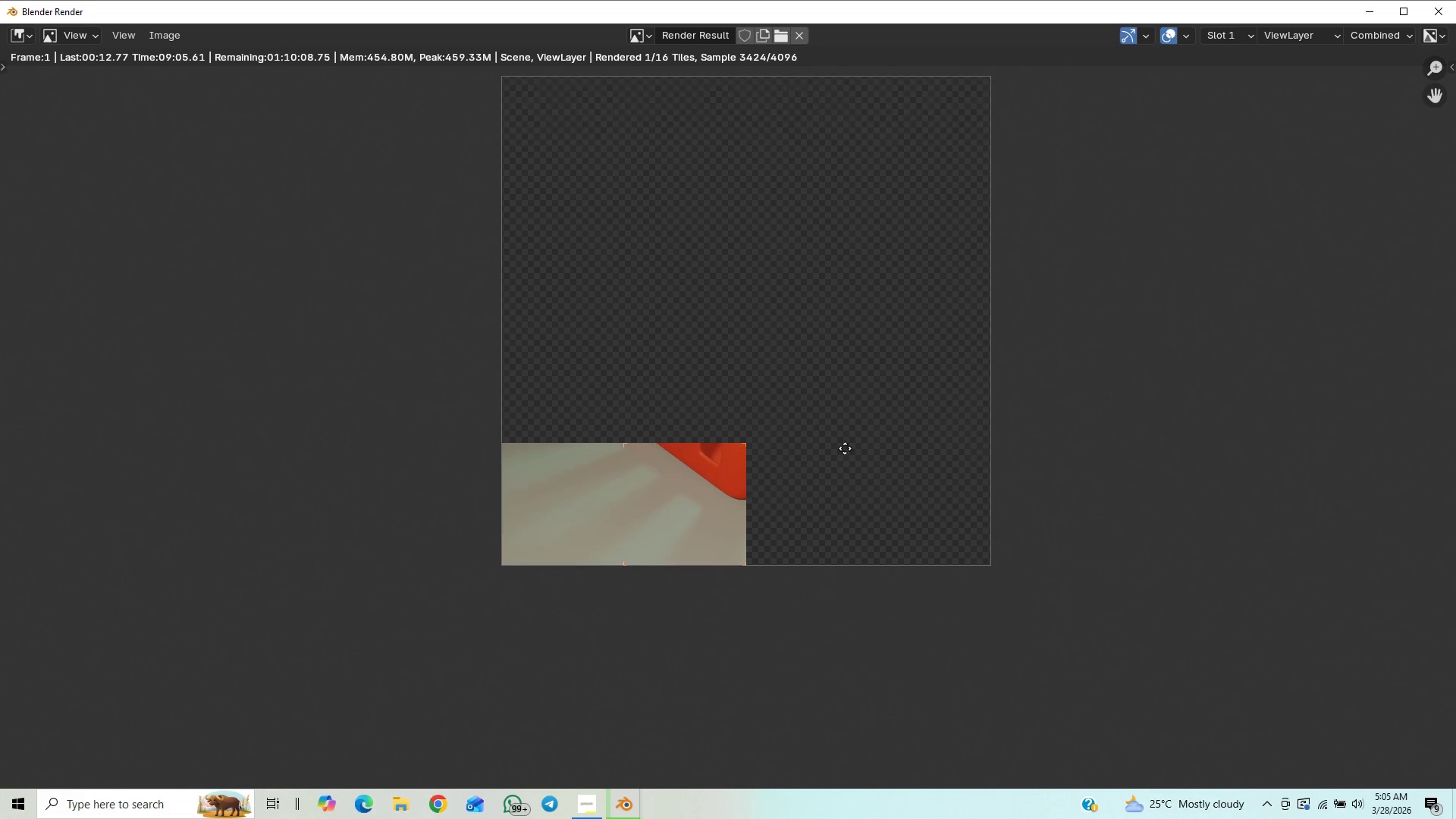 
scroll: coordinate [834, 208], scroll_direction: up, amount: 12.0
 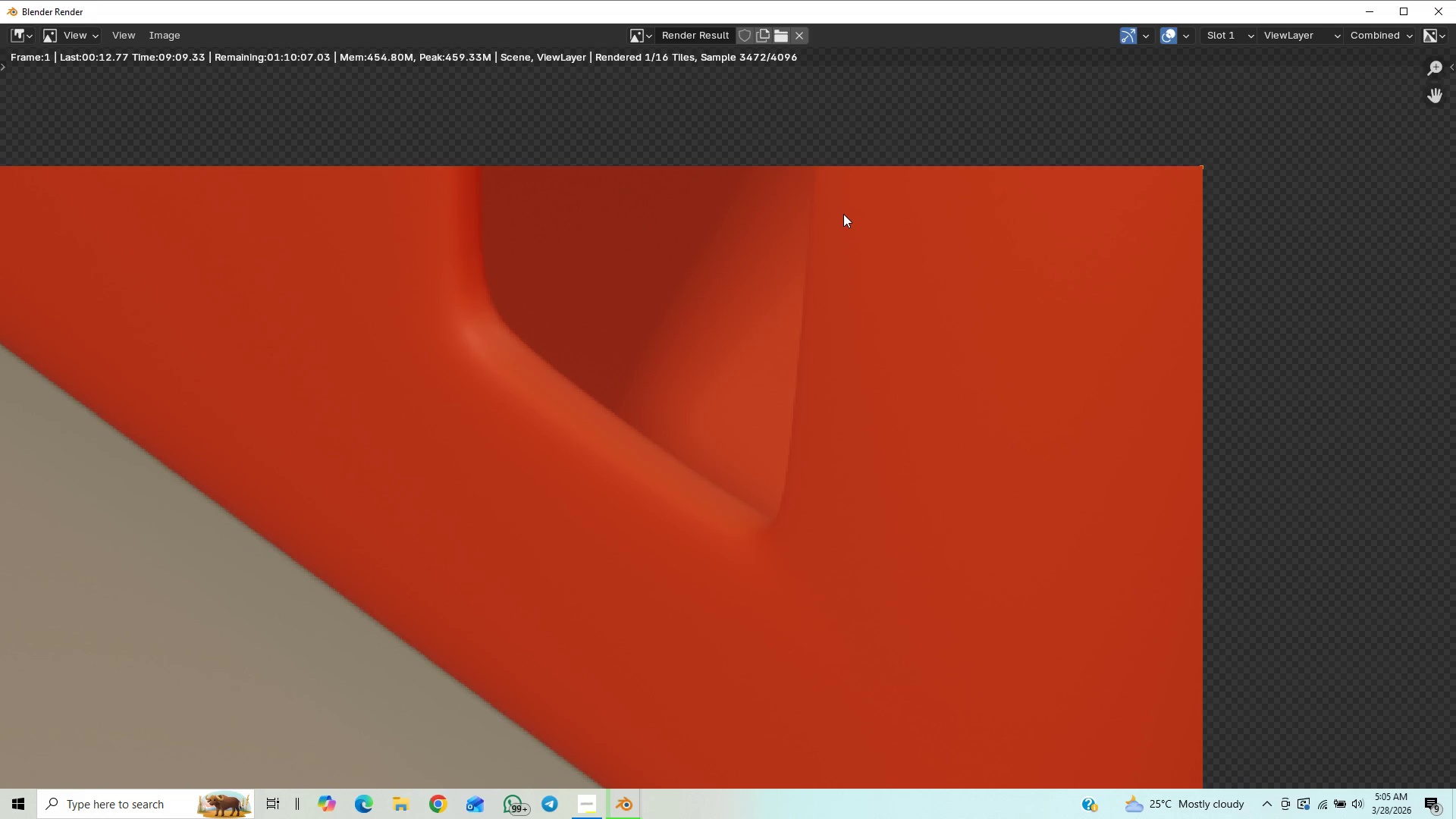 
scroll: coordinate [875, 237], scroll_direction: down, amount: 2.0
 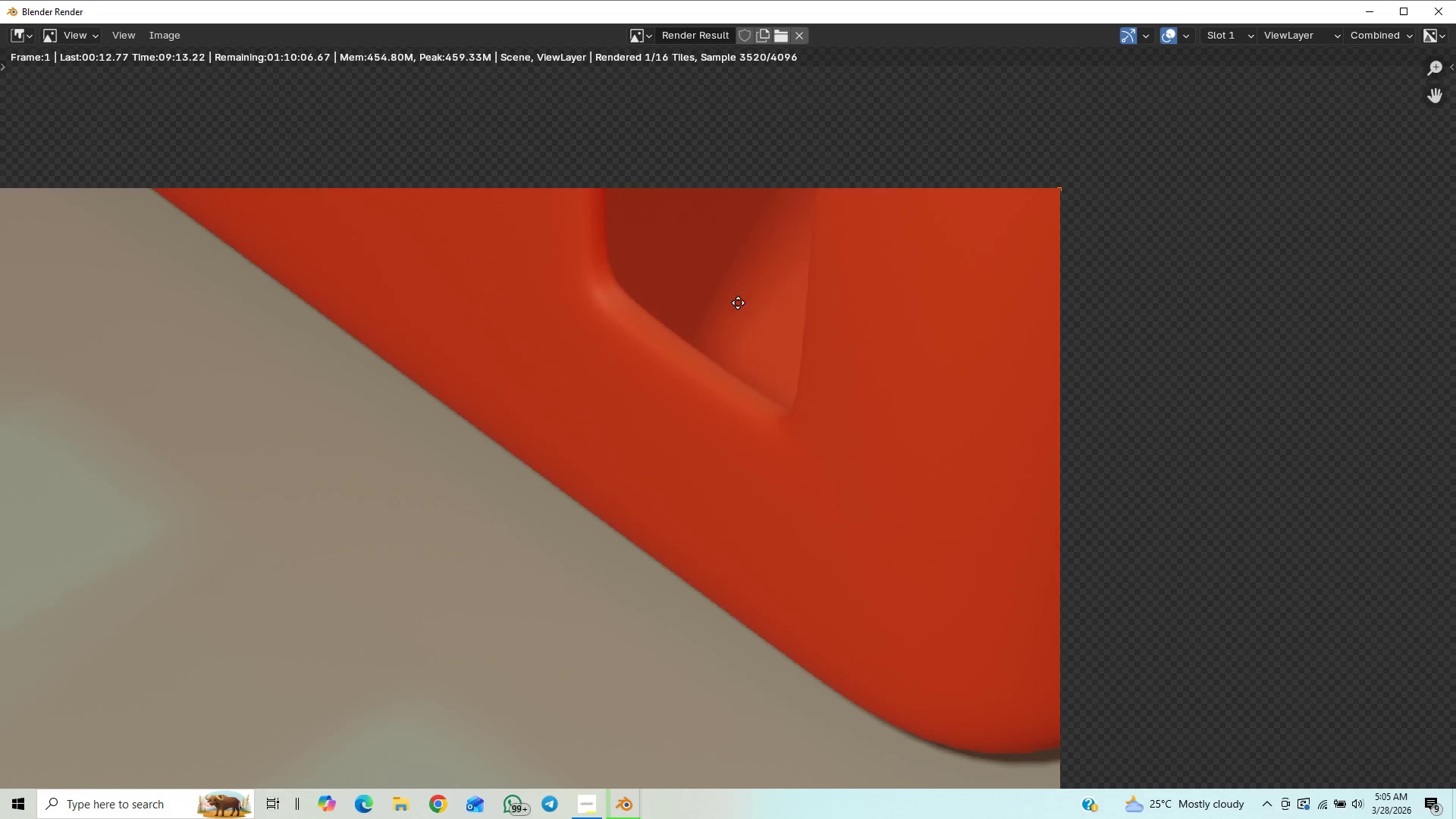 
middle_click([738, 306])
 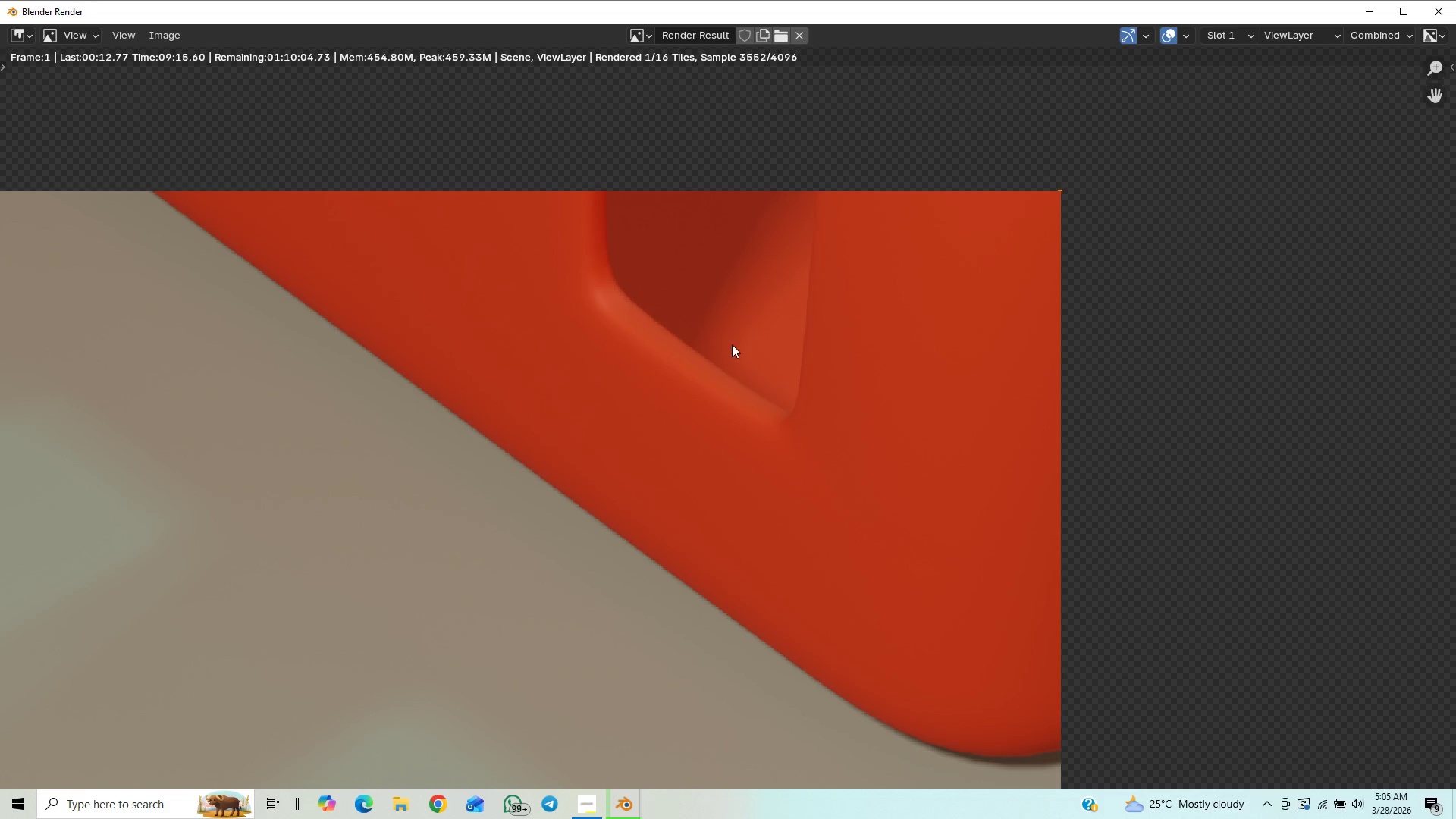 
scroll: coordinate [736, 272], scroll_direction: down, amount: 2.0
 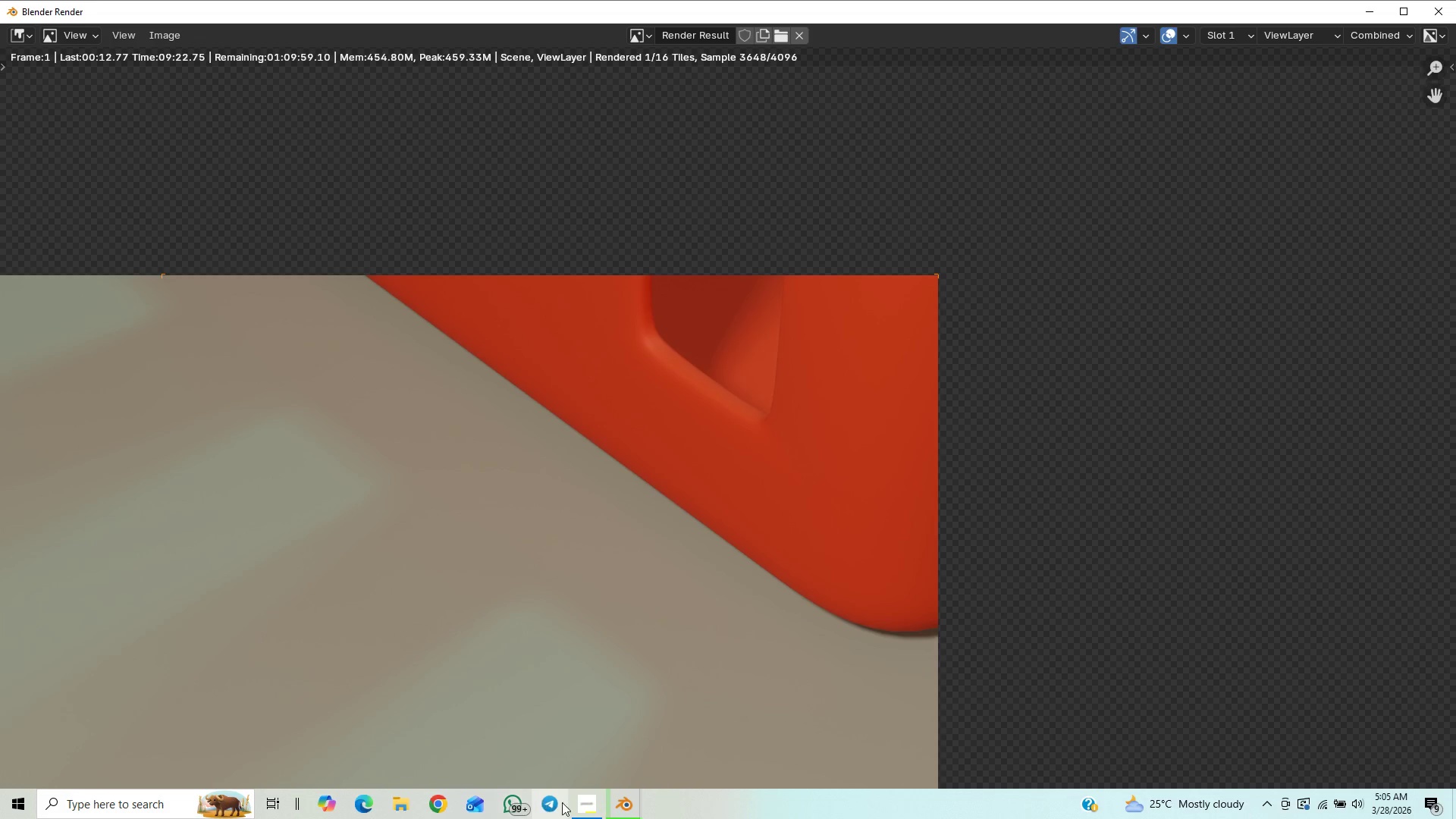 
wait(6.69)
 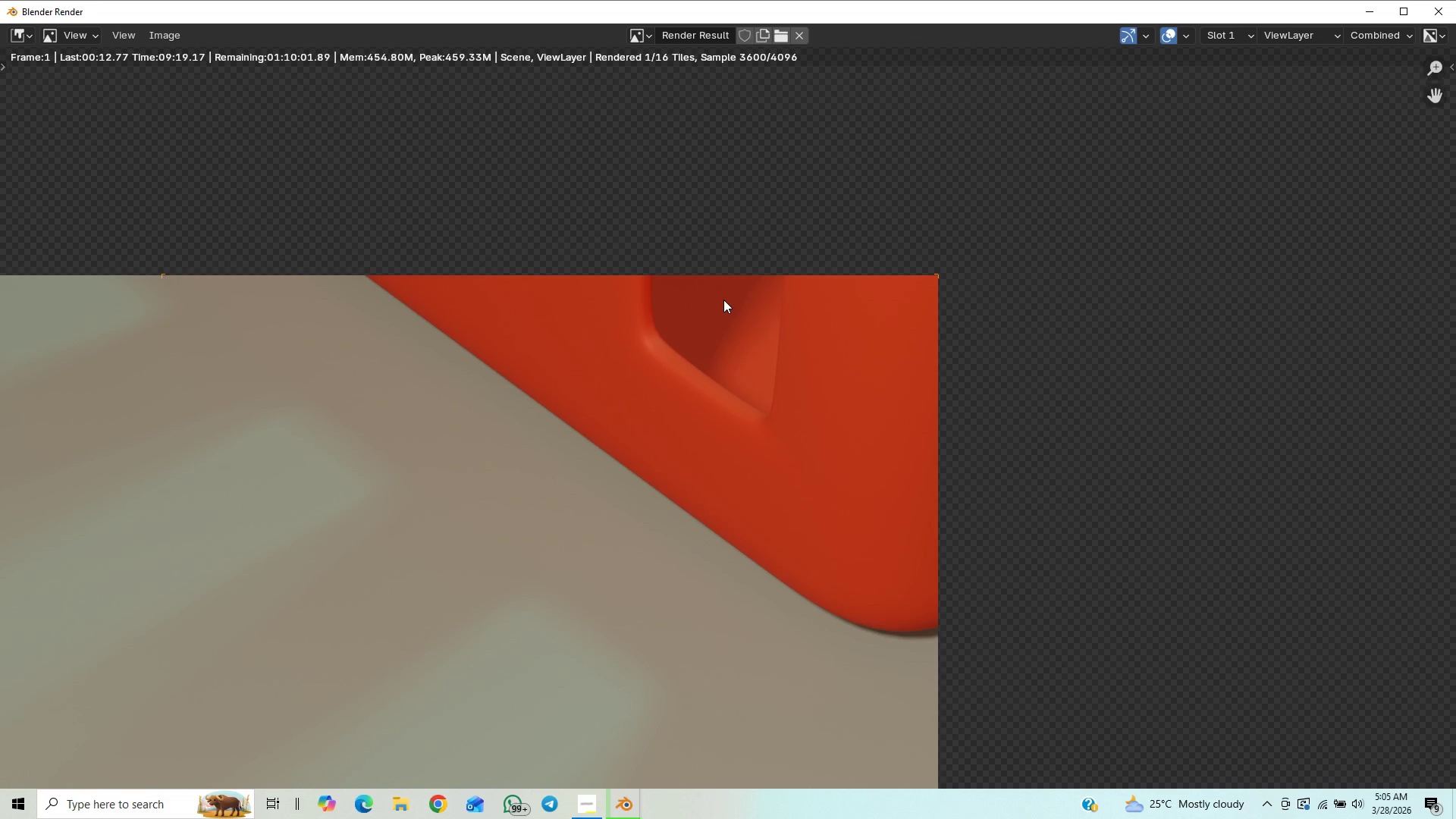 
left_click([579, 816])